 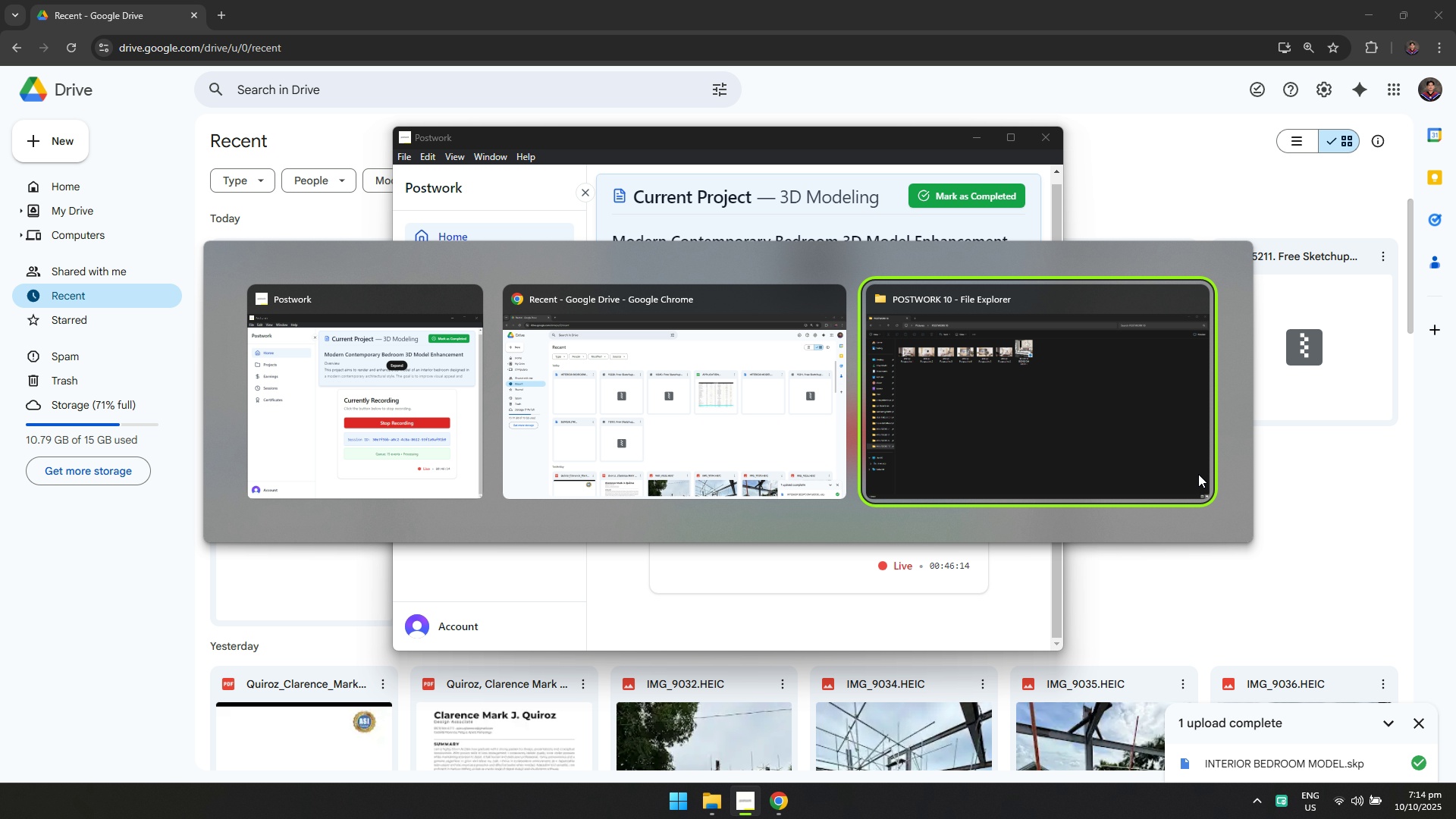 
key(Alt+Tab)
 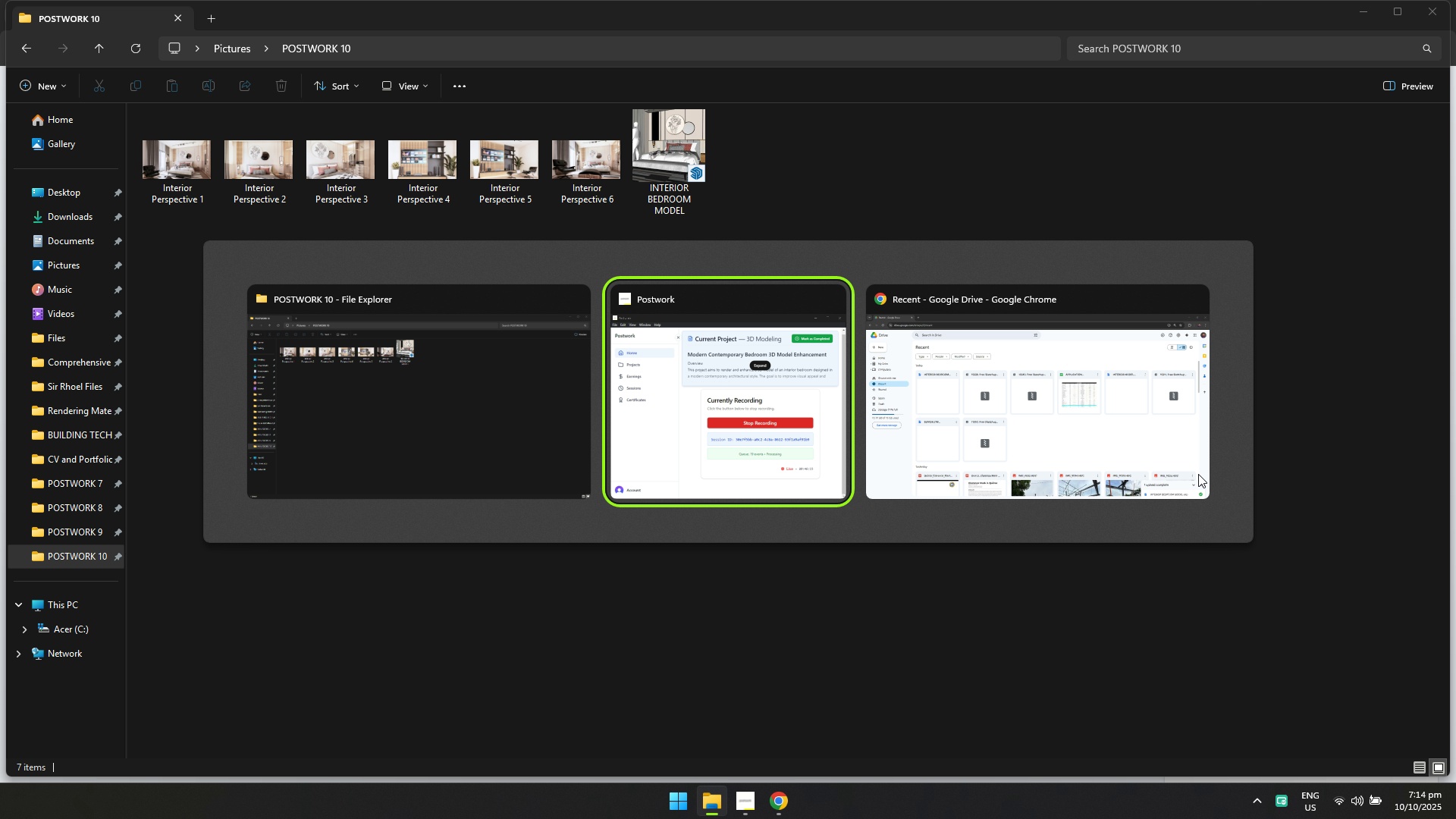 
key(Alt+Tab)
 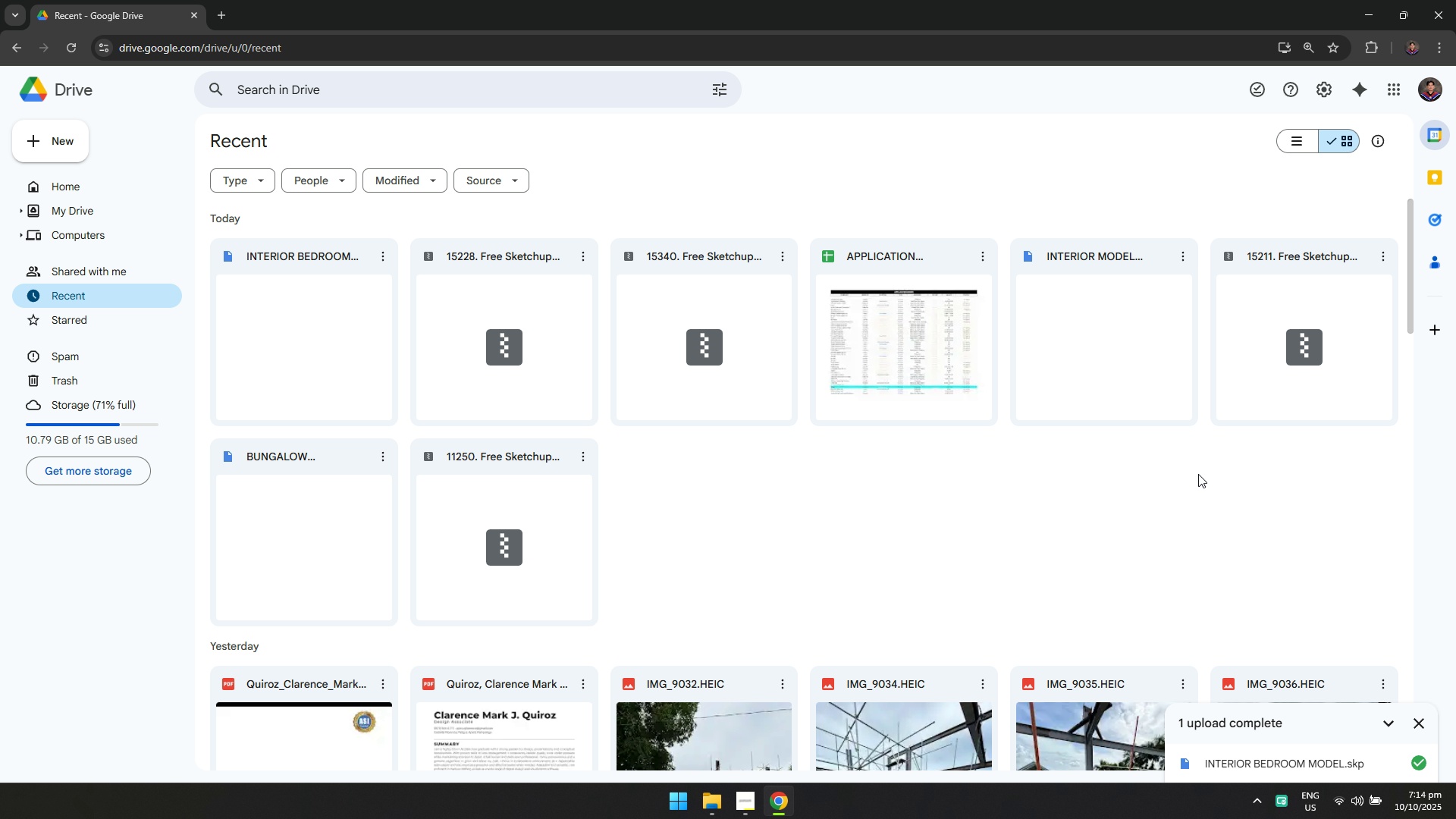 
key(Alt+AltLeft)
 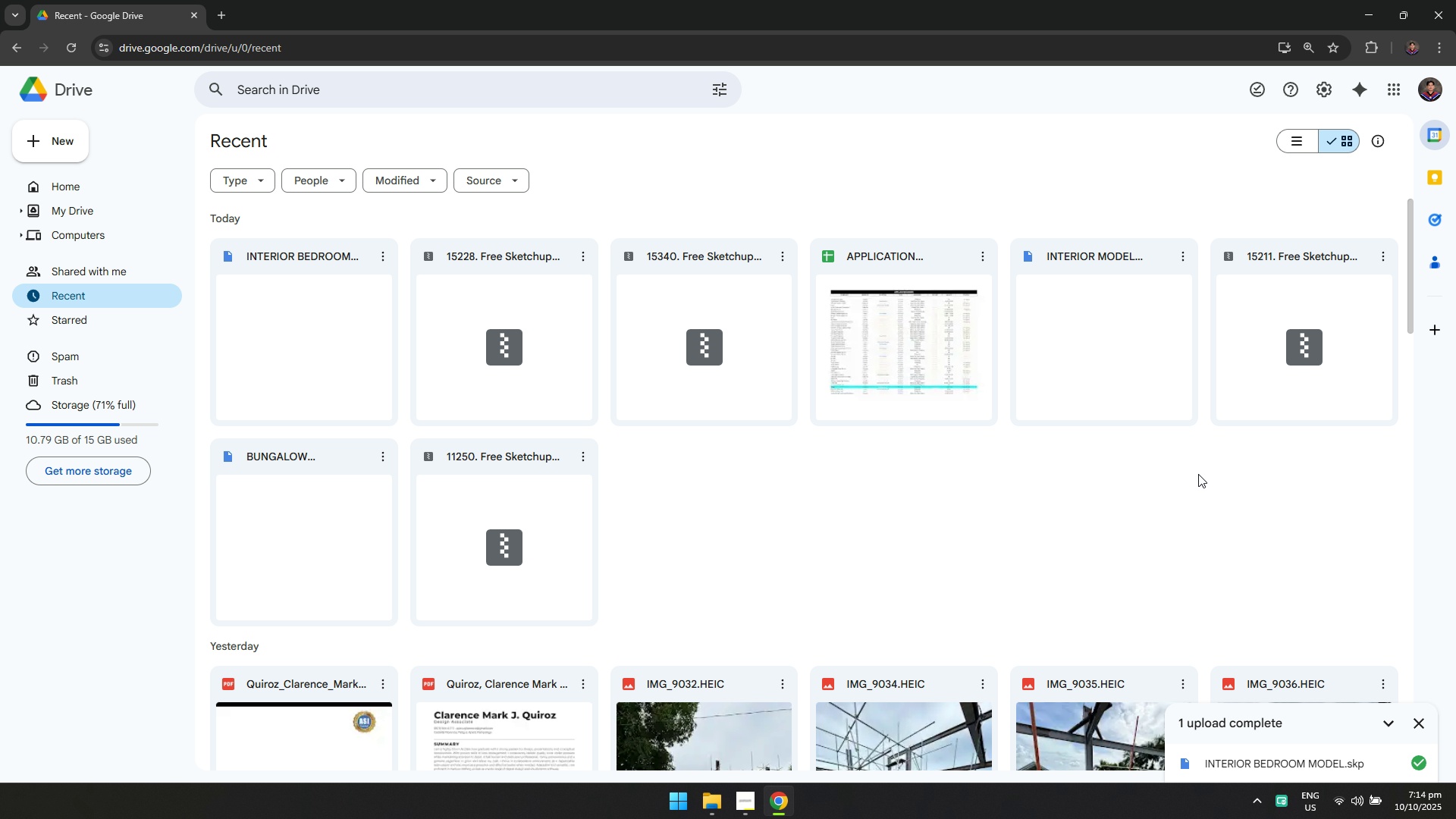 
key(Alt+Tab)
 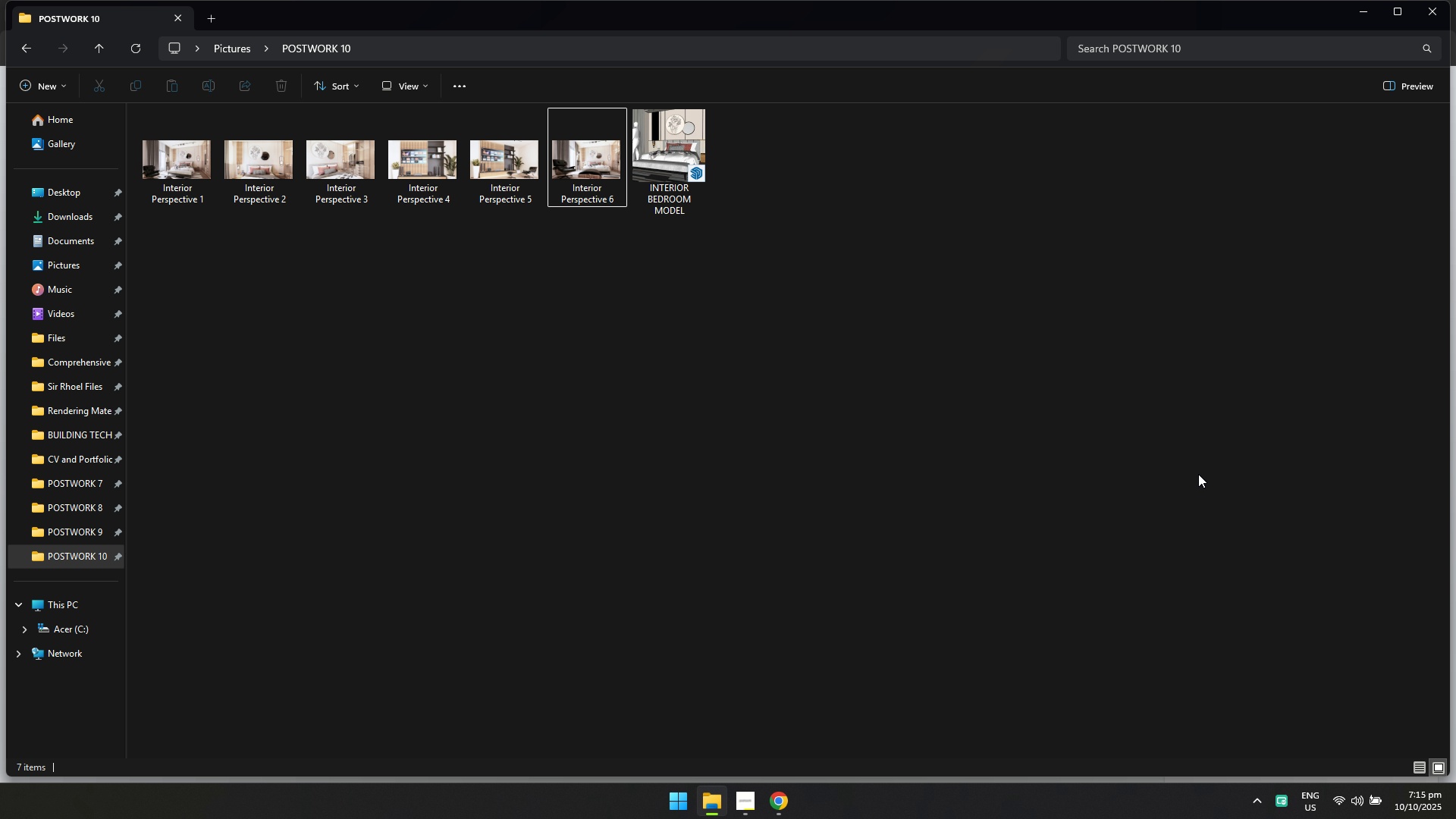 
wait(19.14)
 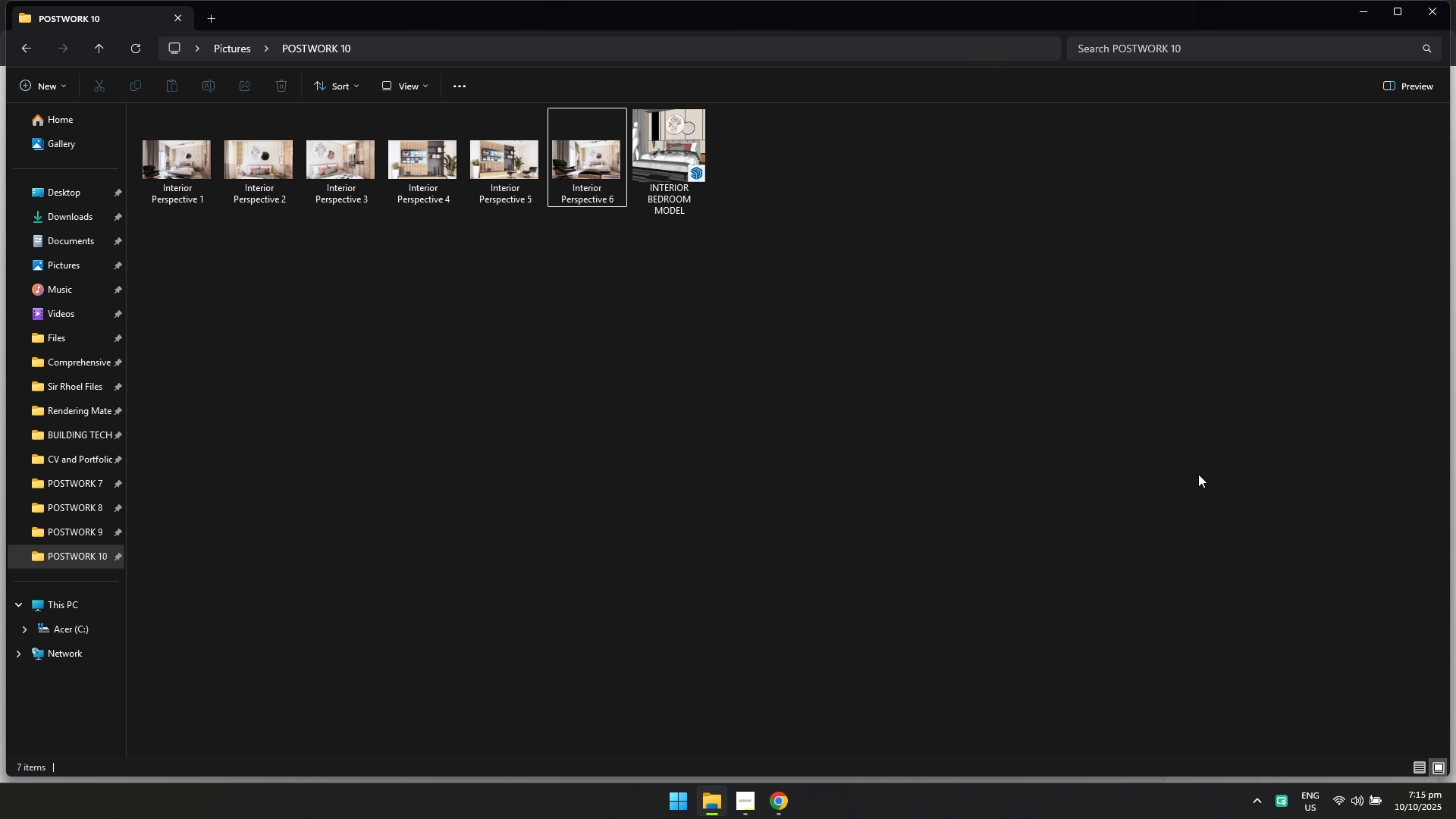 
key(Alt+Tab)
 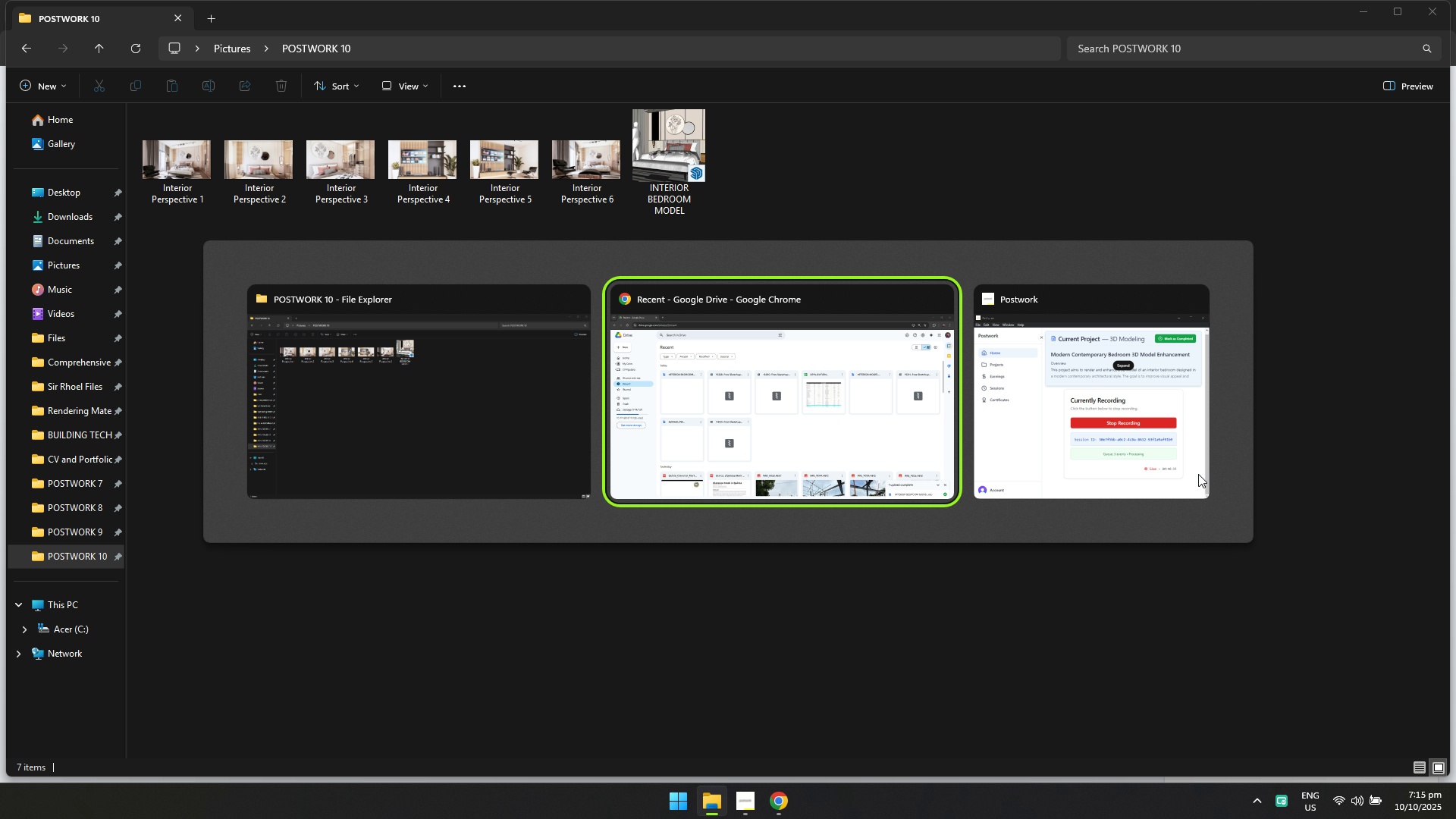 
key(Alt+Tab)